 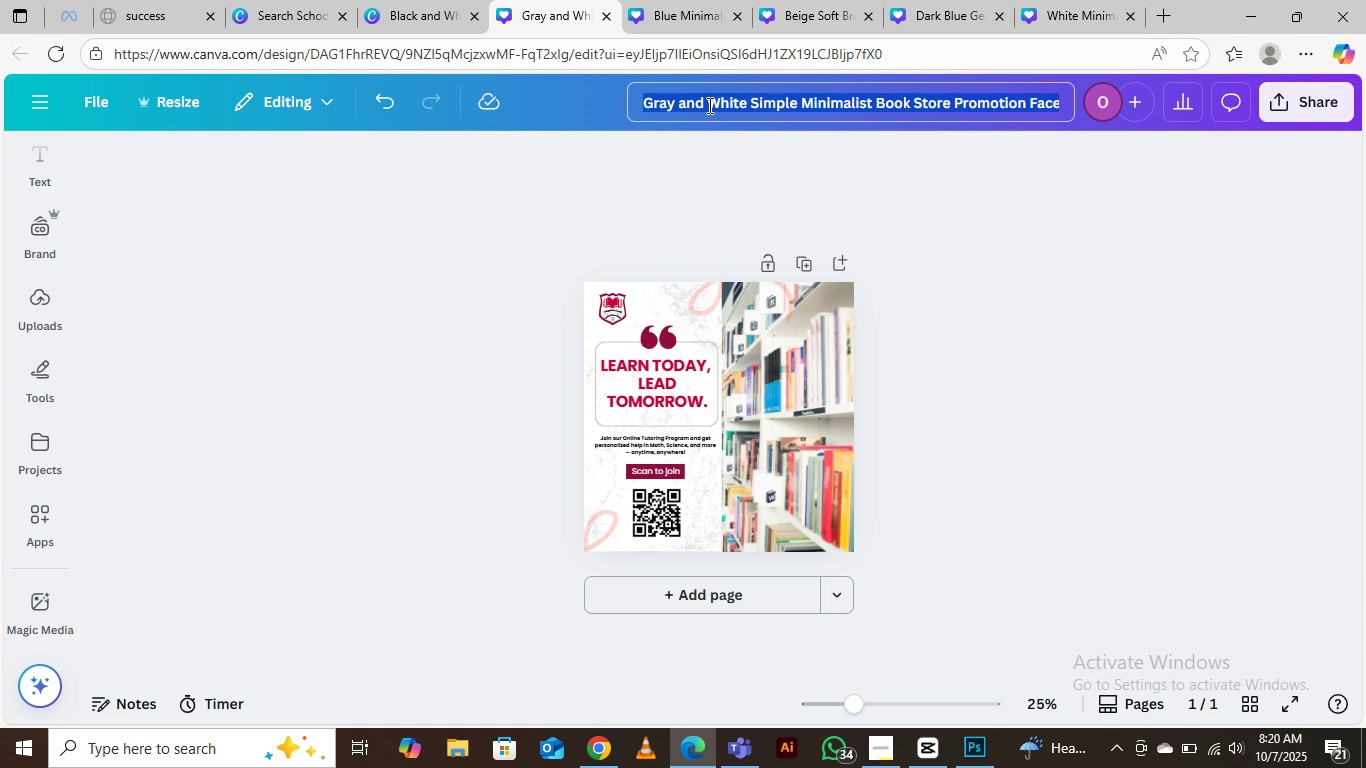 
type(School Quote design)
 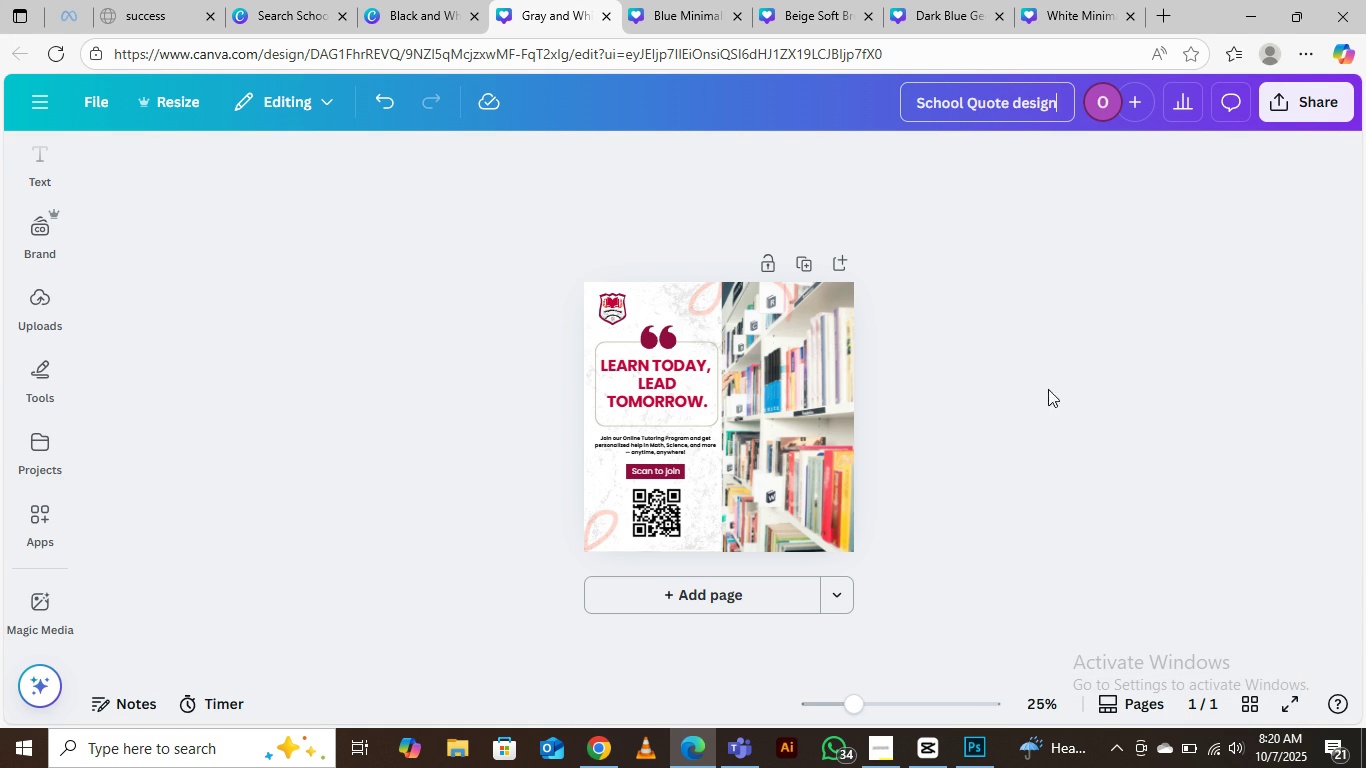 
left_click([1036, 381])
 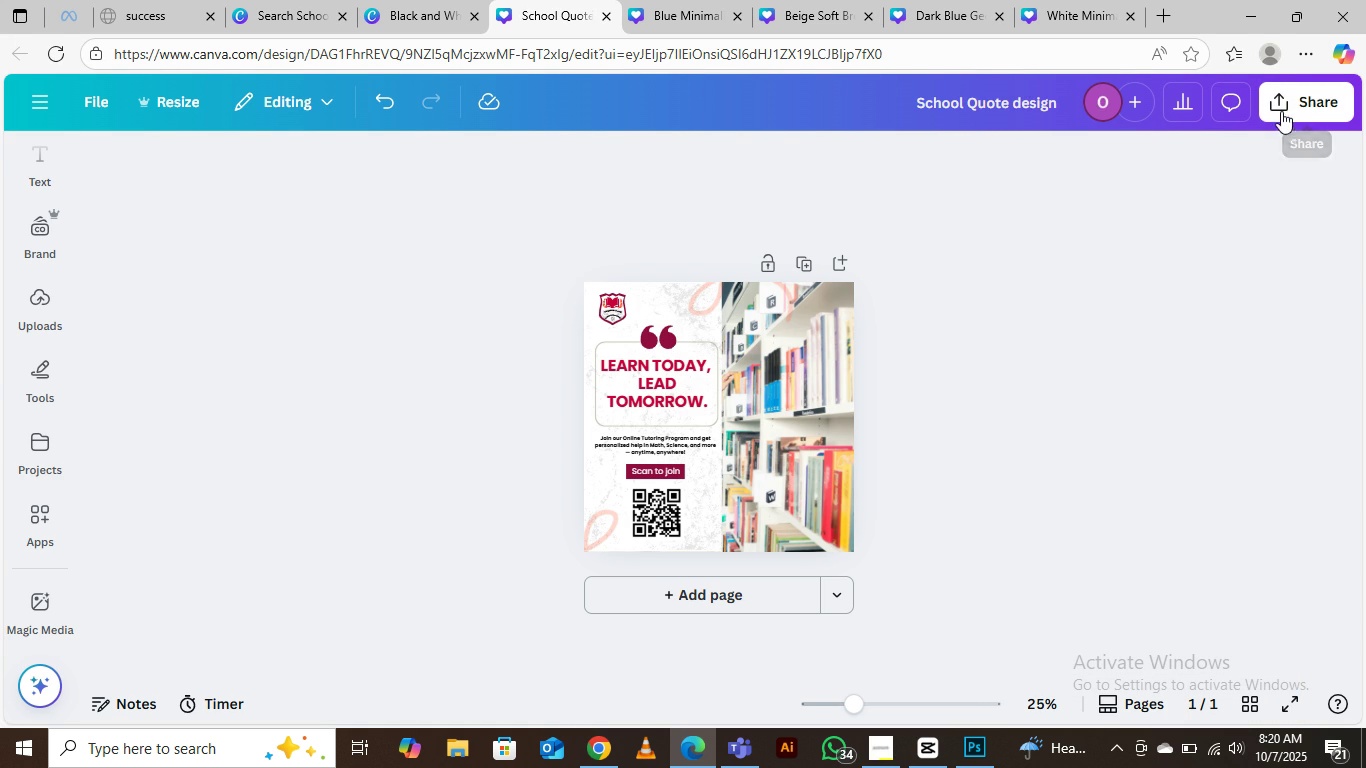 
left_click([1281, 110])
 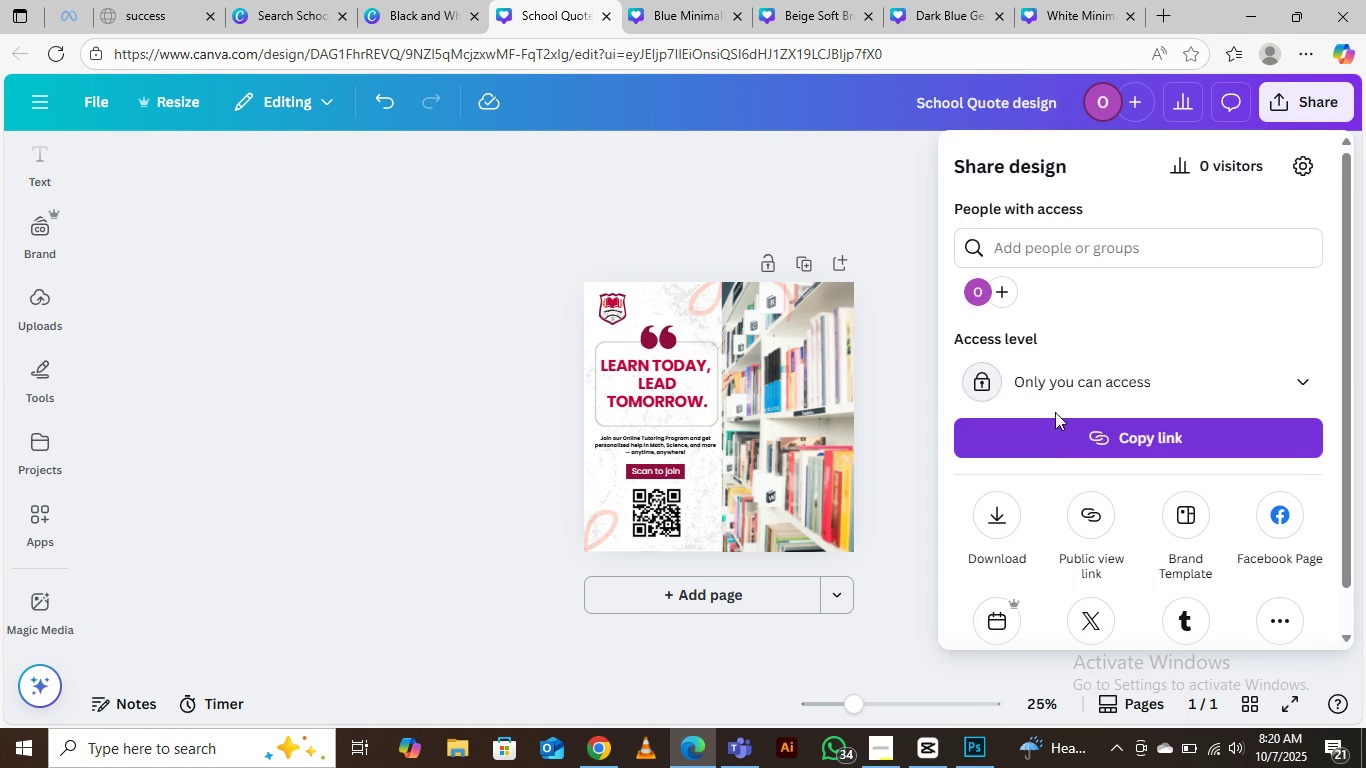 
left_click([1077, 368])
 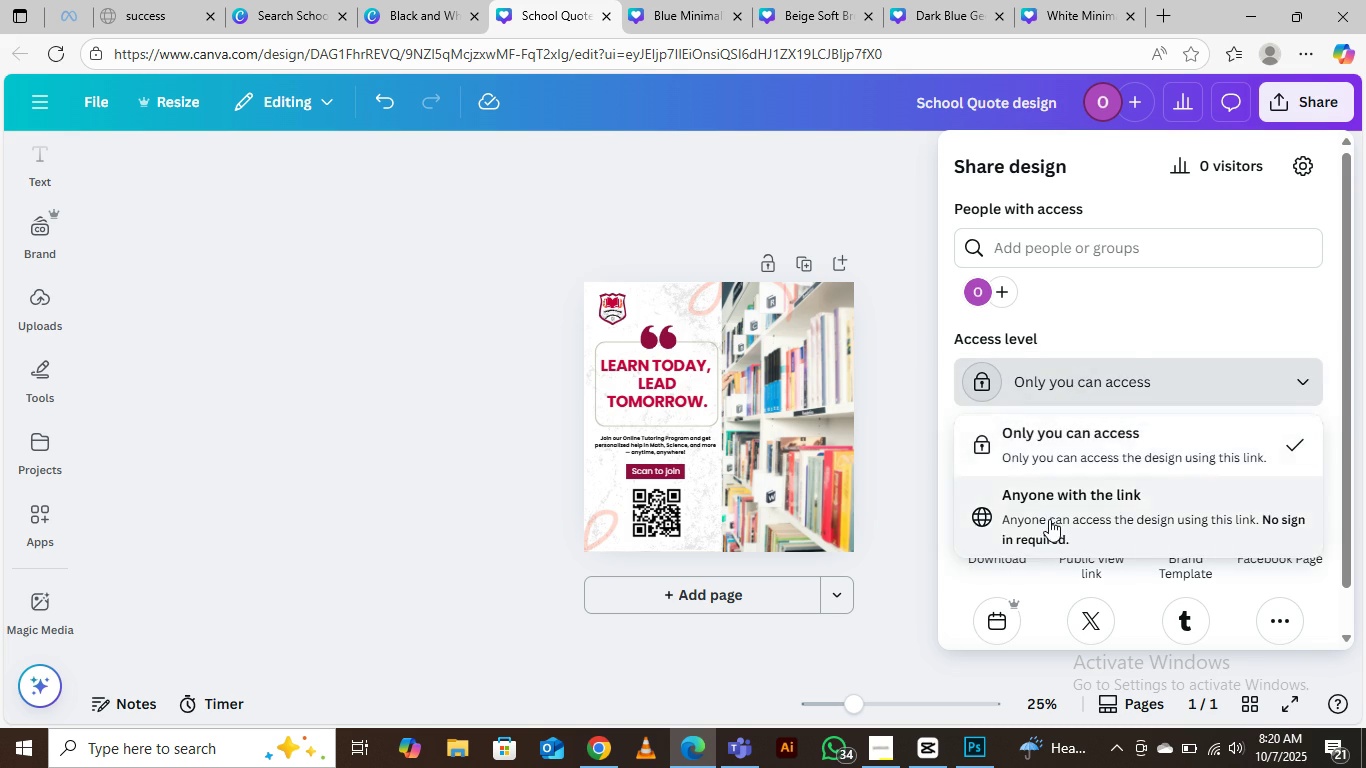 
left_click([1049, 519])
 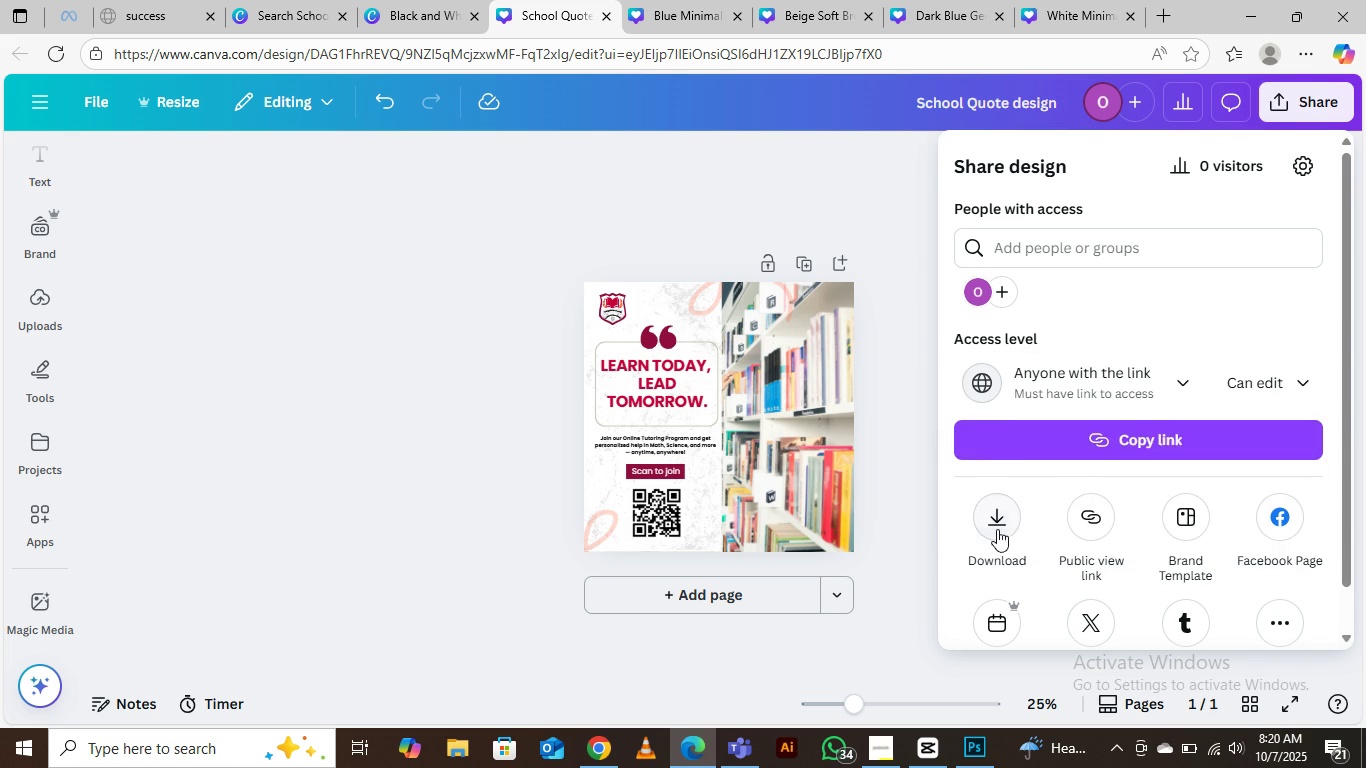 
left_click([997, 530])
 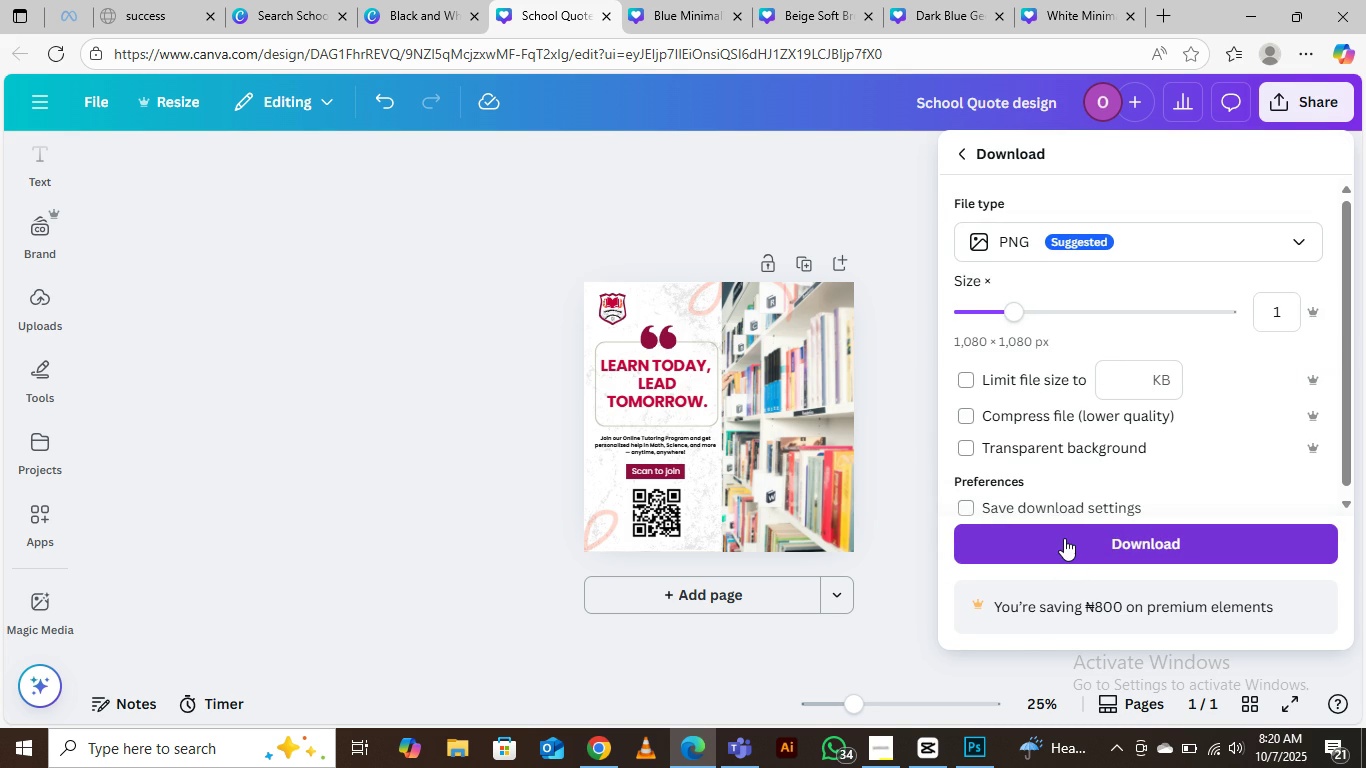 
left_click([1064, 532])
 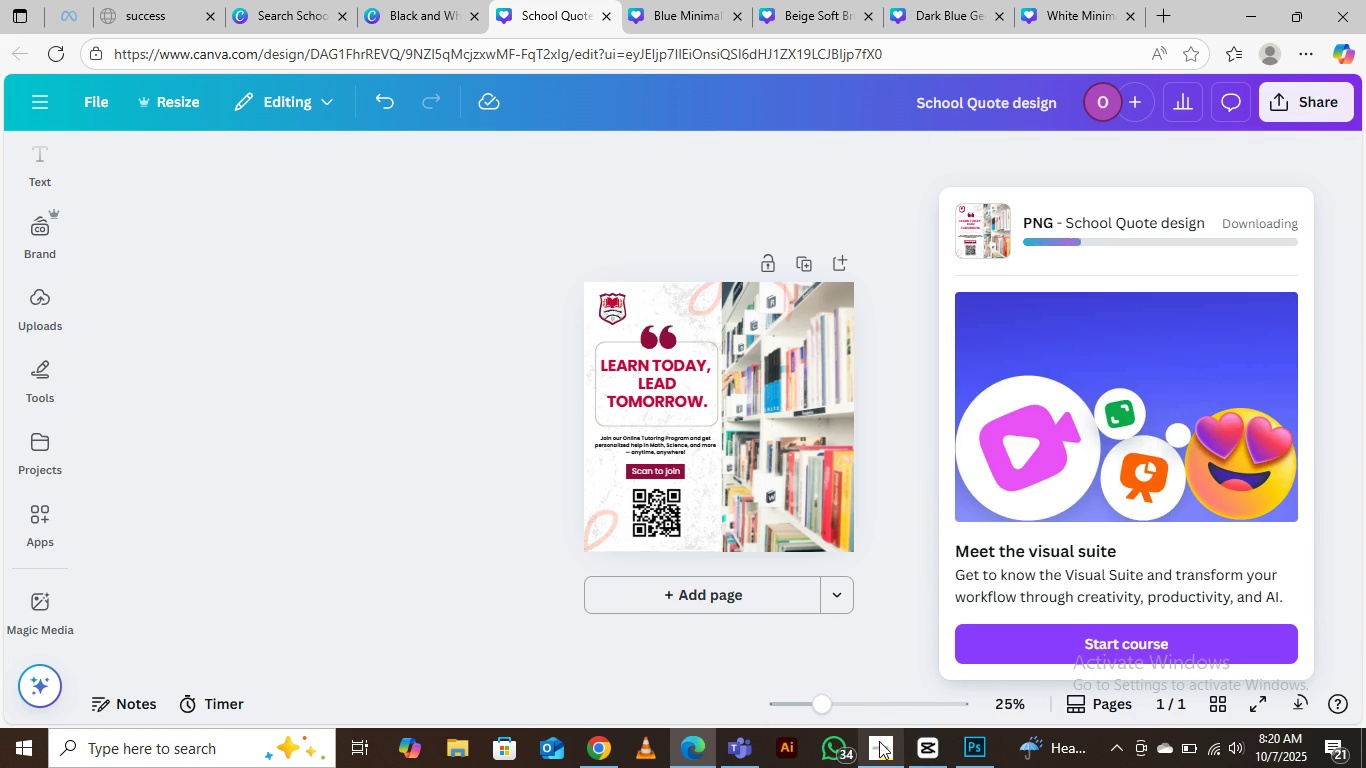 
left_click([873, 667])